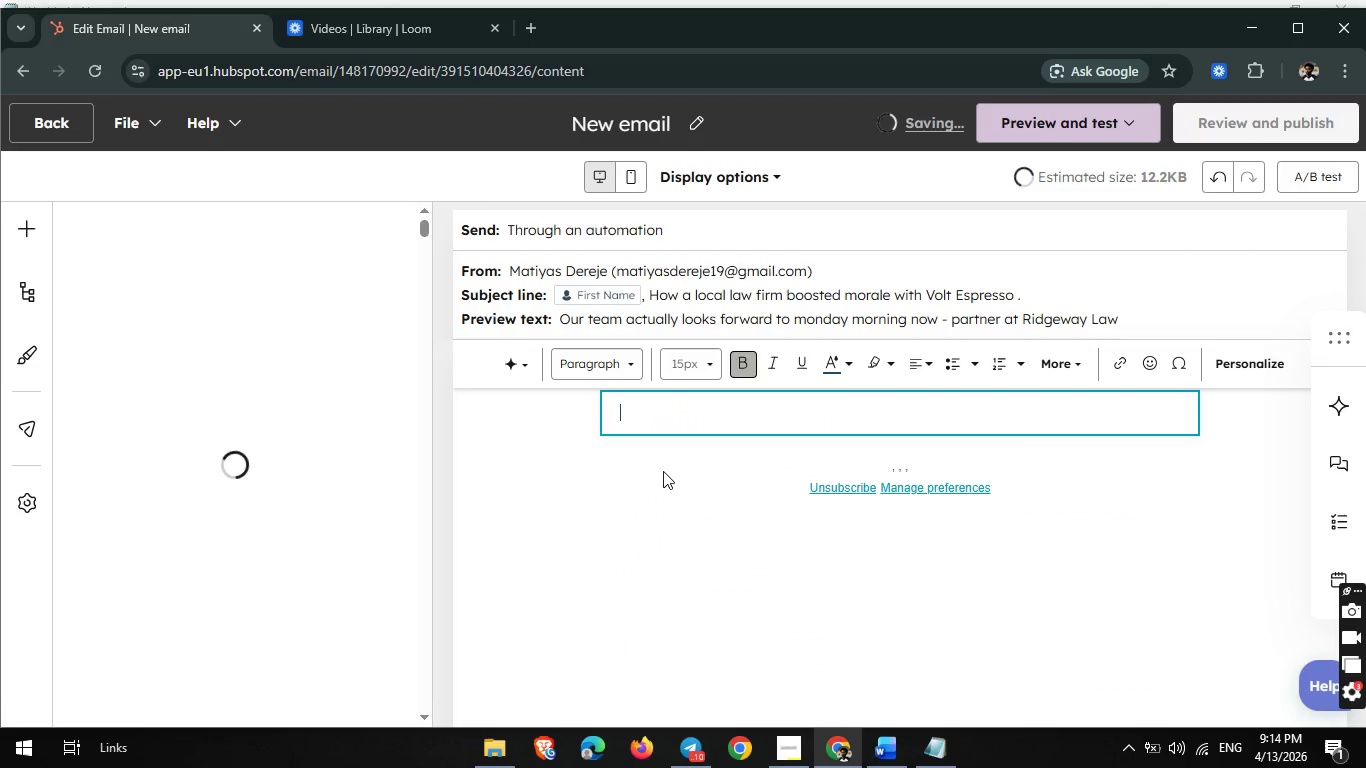 
key(Backspace)
 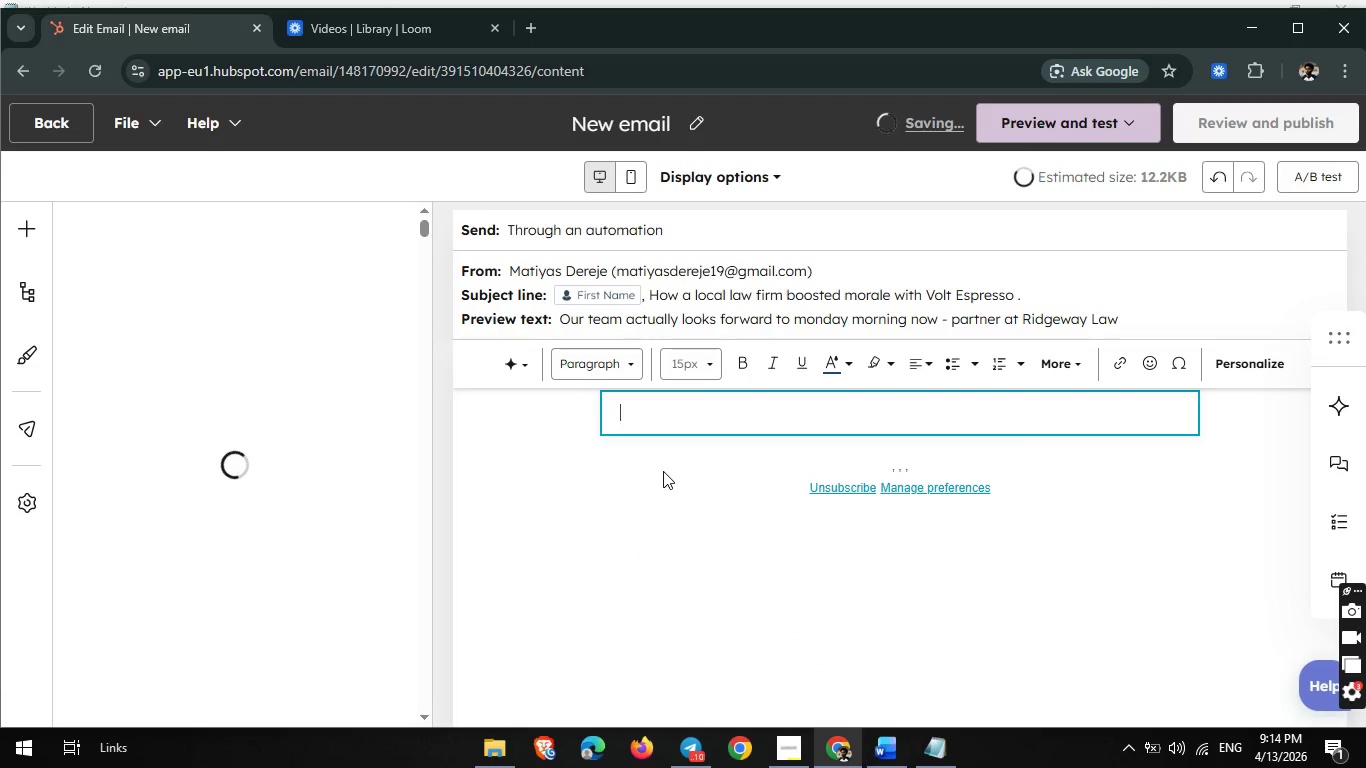 
type(Hi )
 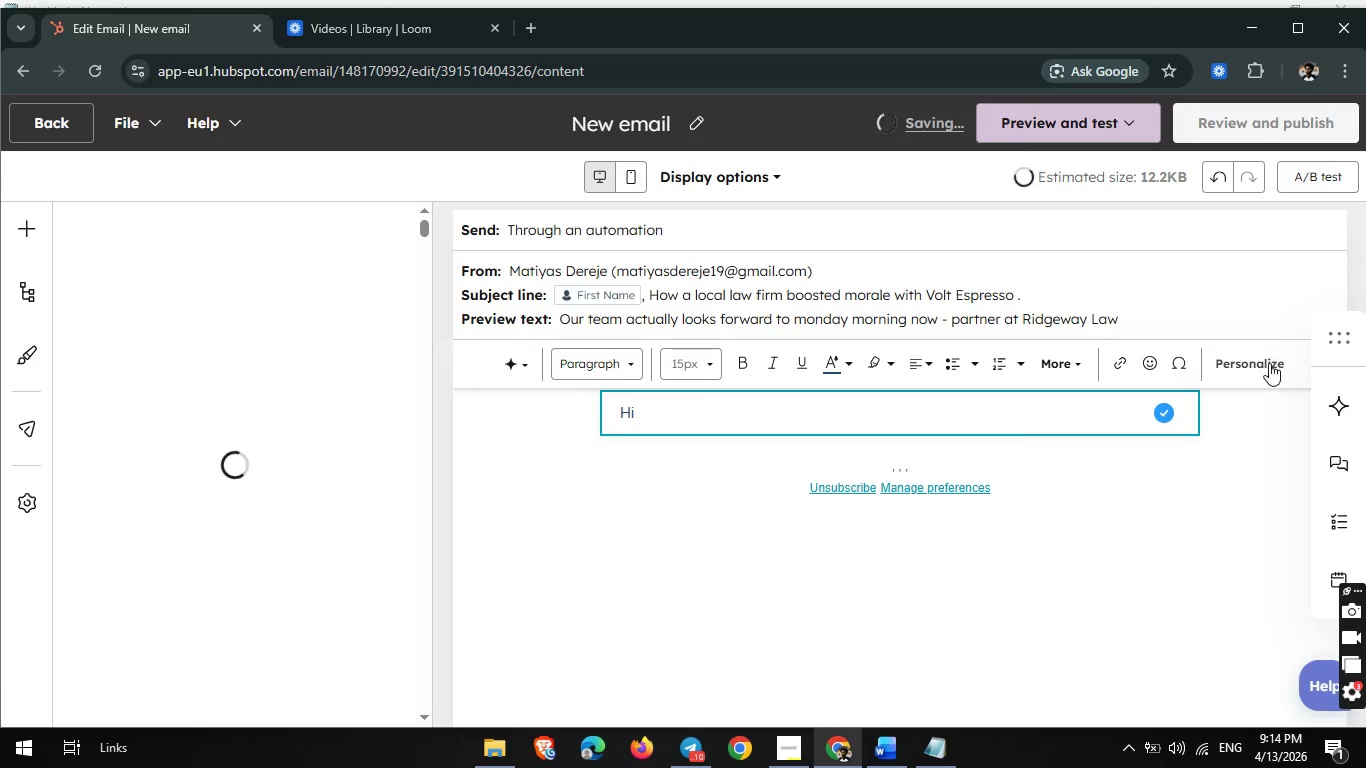 
left_click([1269, 360])
 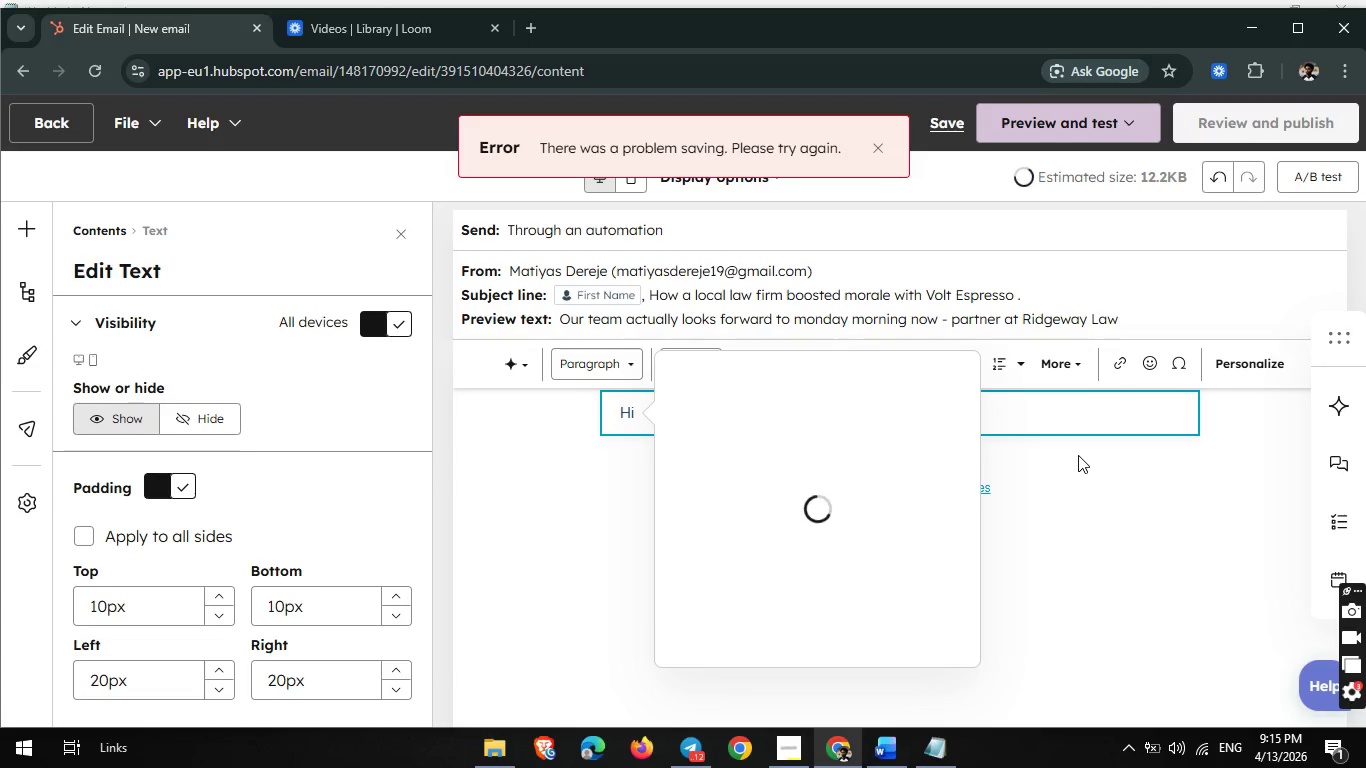 
wait(32.39)
 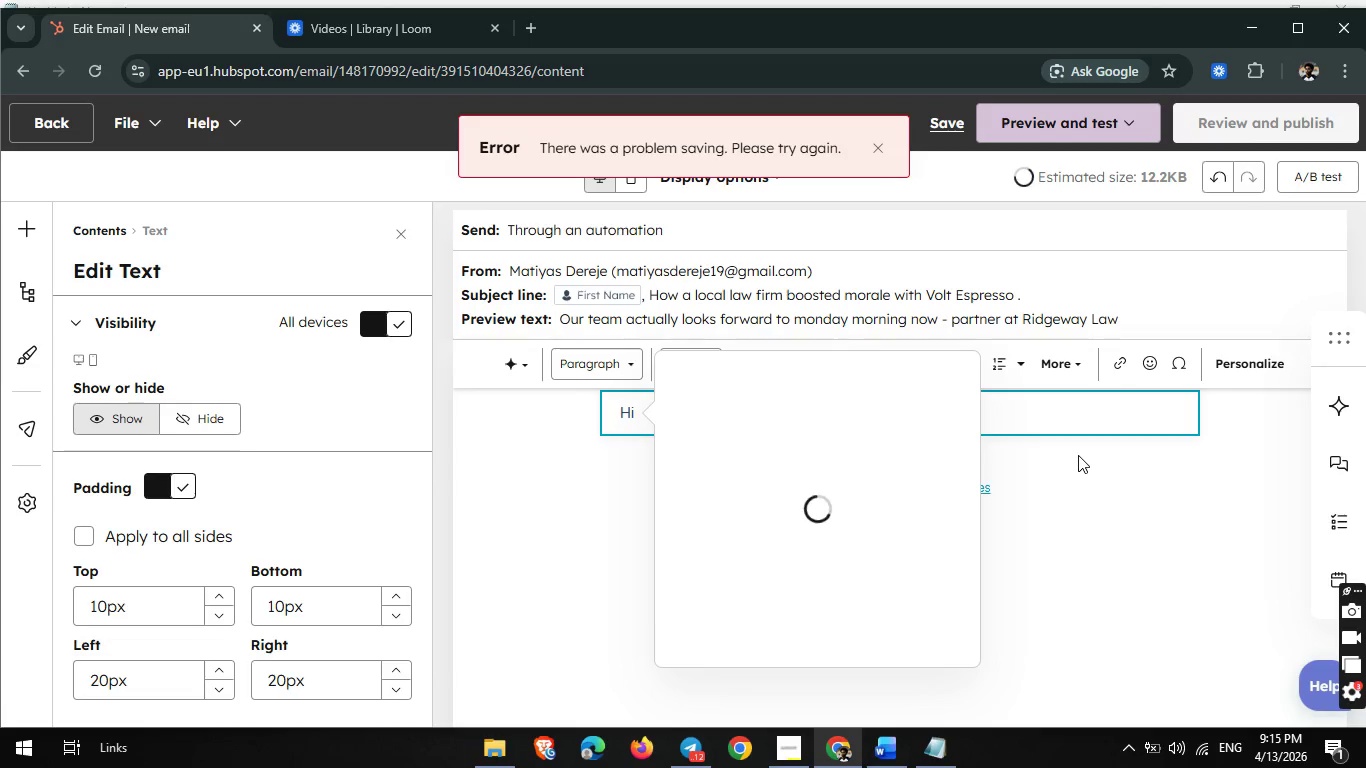 
left_click([778, 757])